 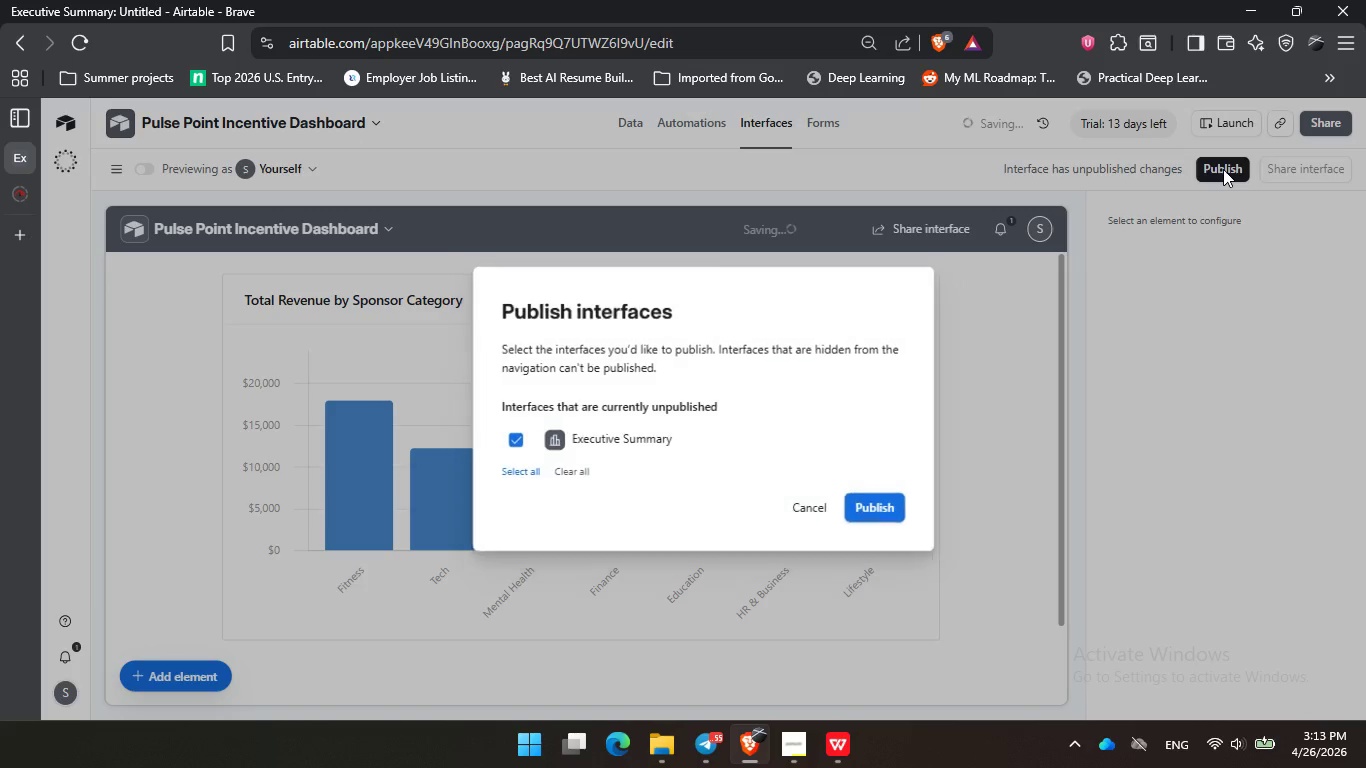 
mouse_move([856, 487])
 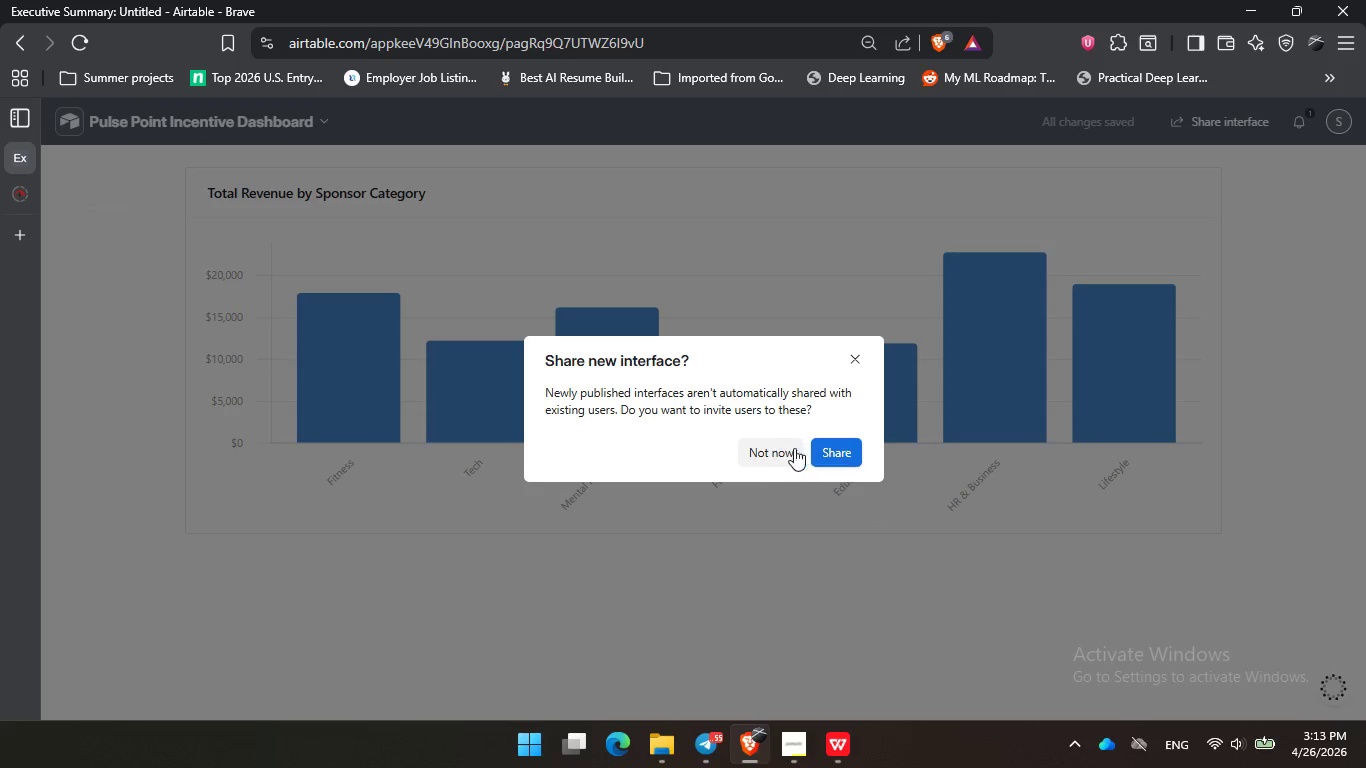 
left_click([784, 452])
 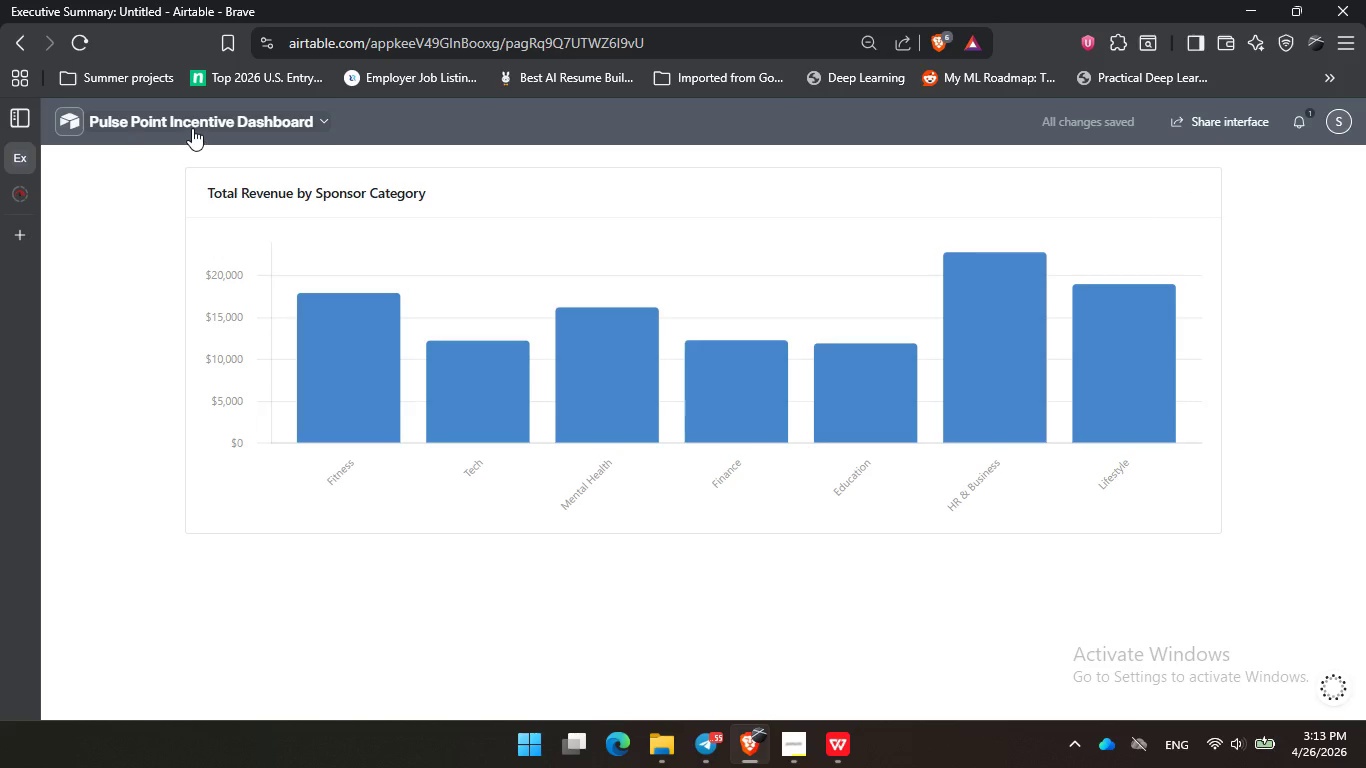 
left_click([192, 128])
 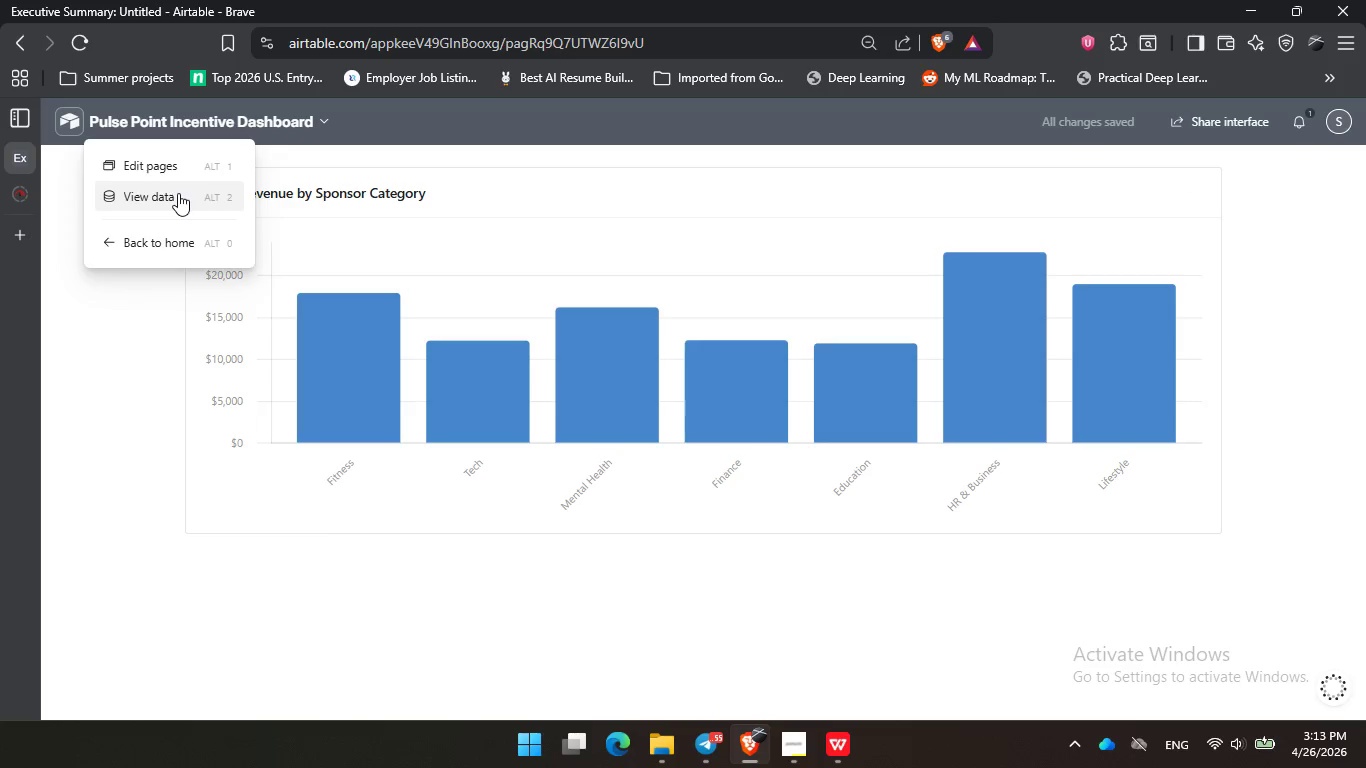 
left_click([178, 193])
 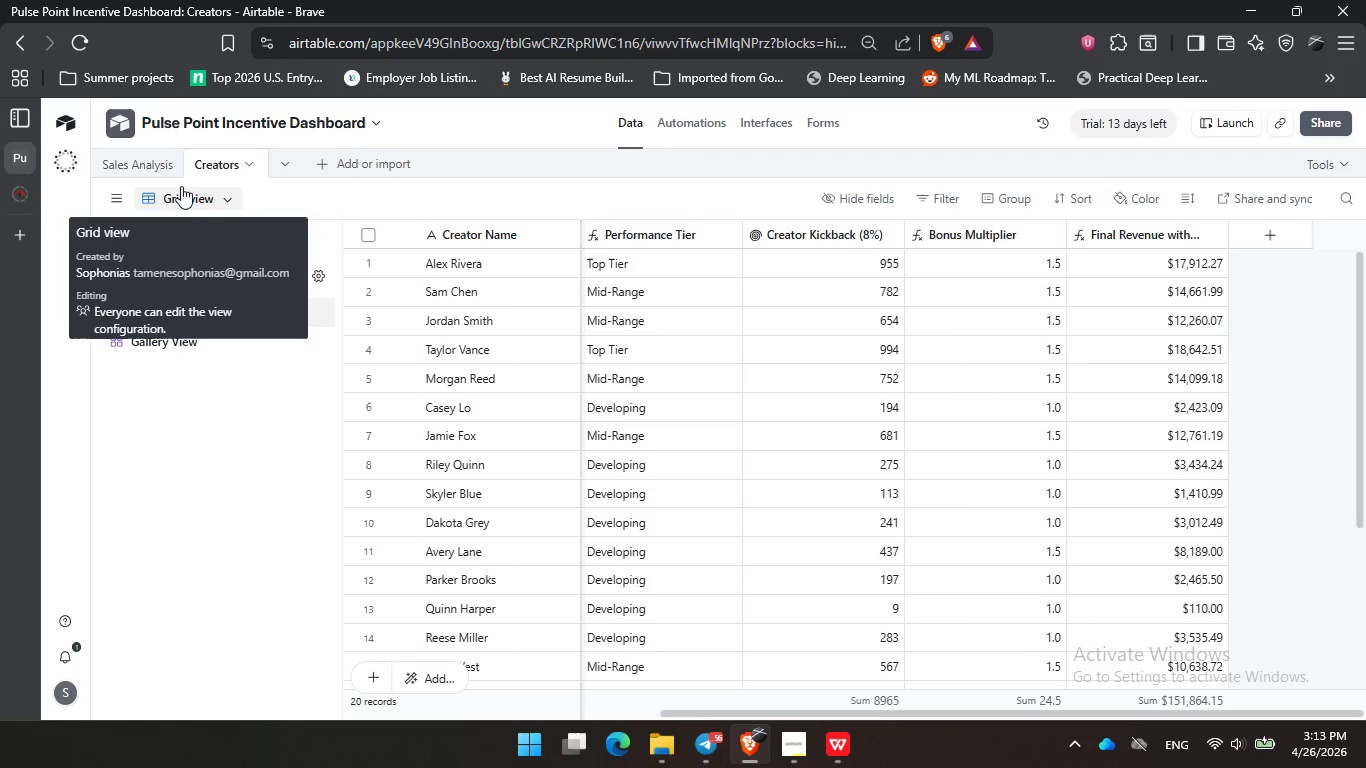 
wait(18.16)
 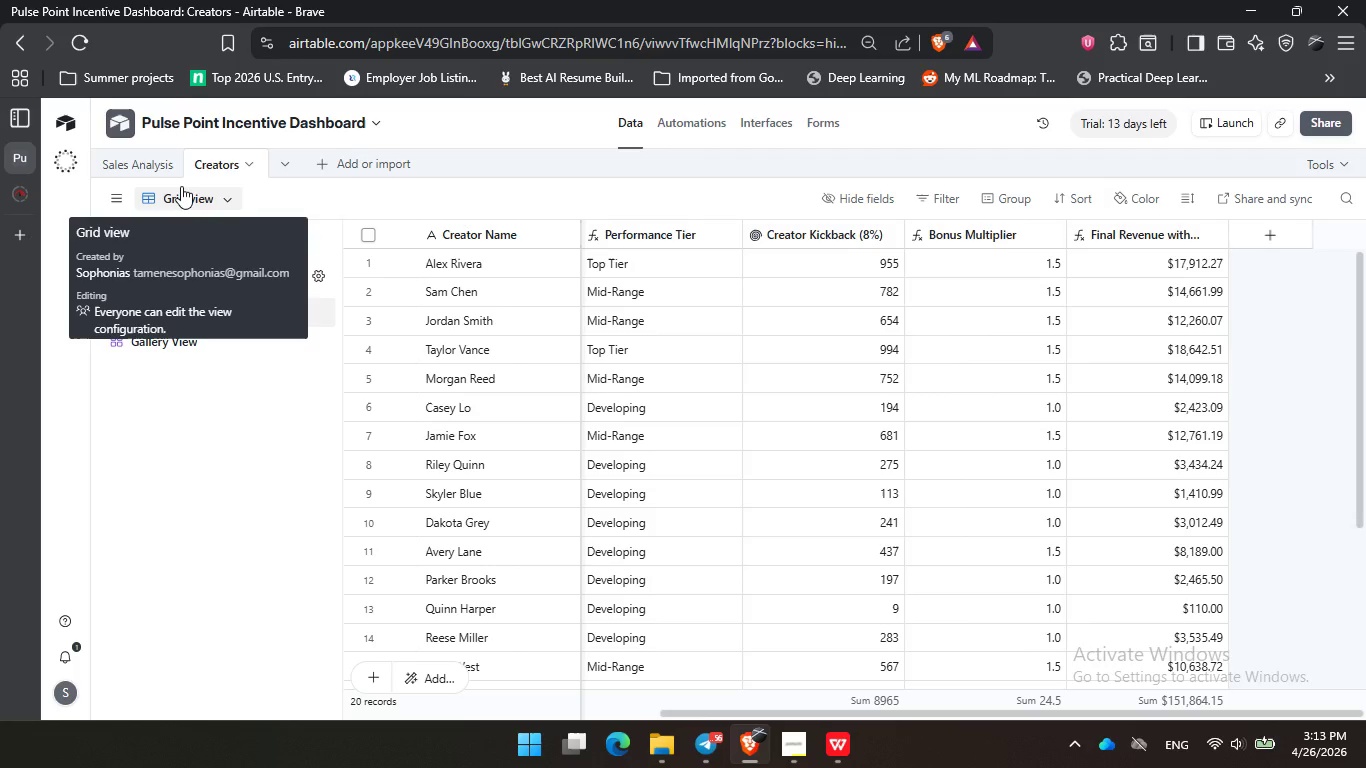 
left_click([148, 167])
 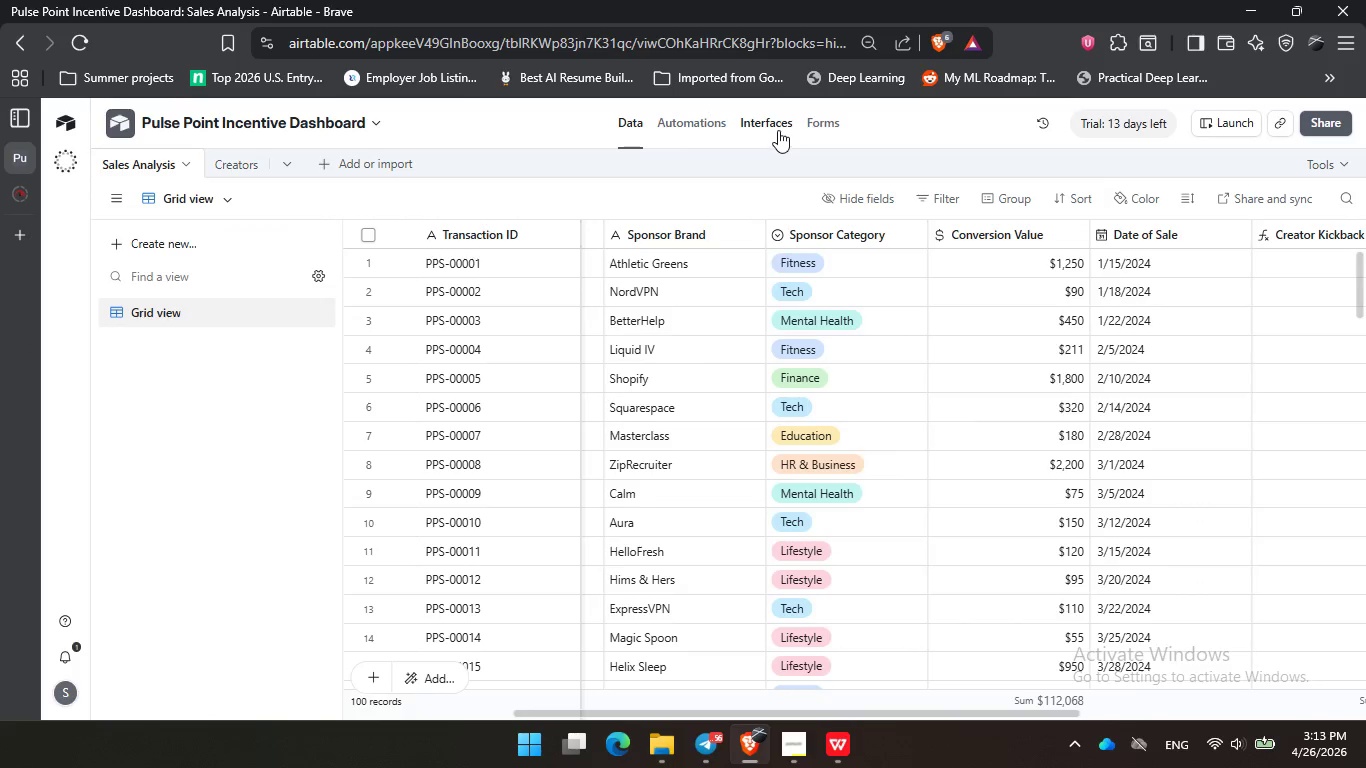 
left_click([778, 129])
 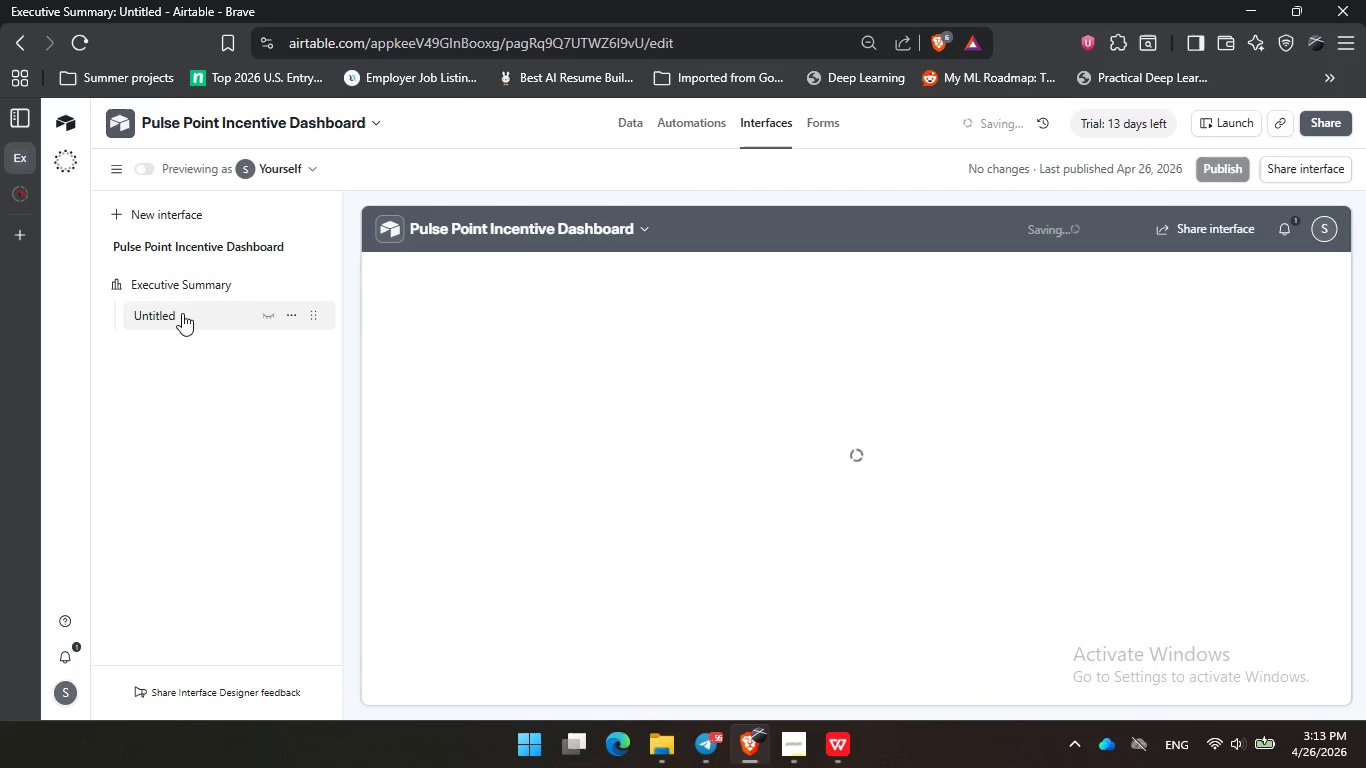 
double_click([160, 309])
 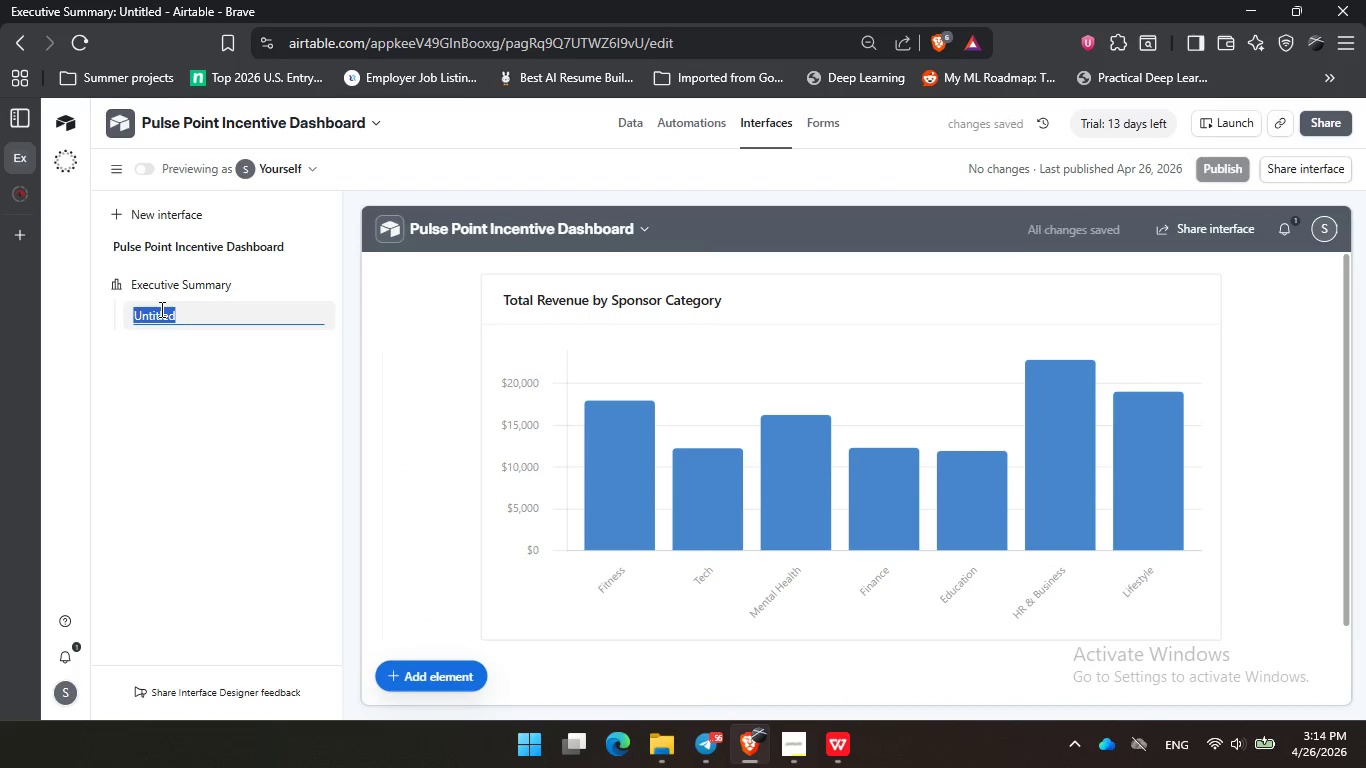 
type(Dashboards)
 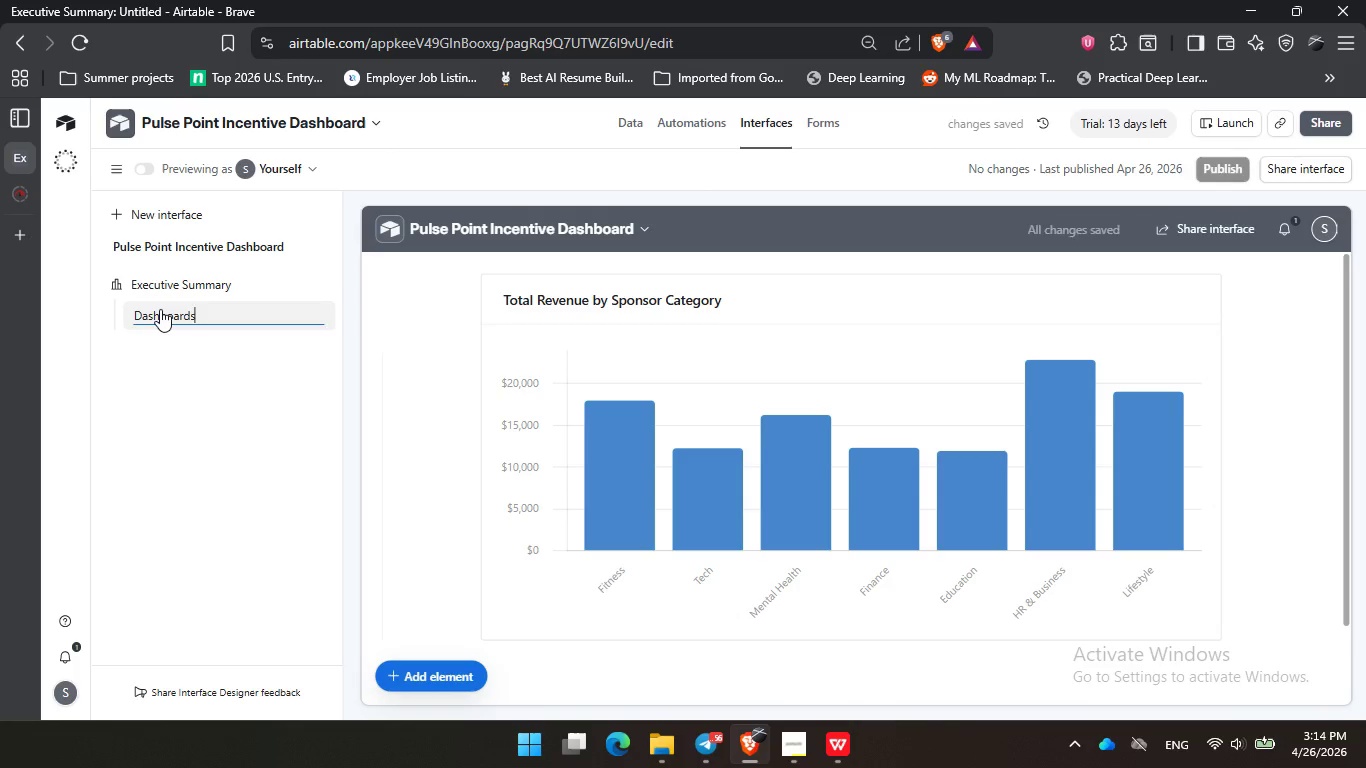 
key(Enter)
 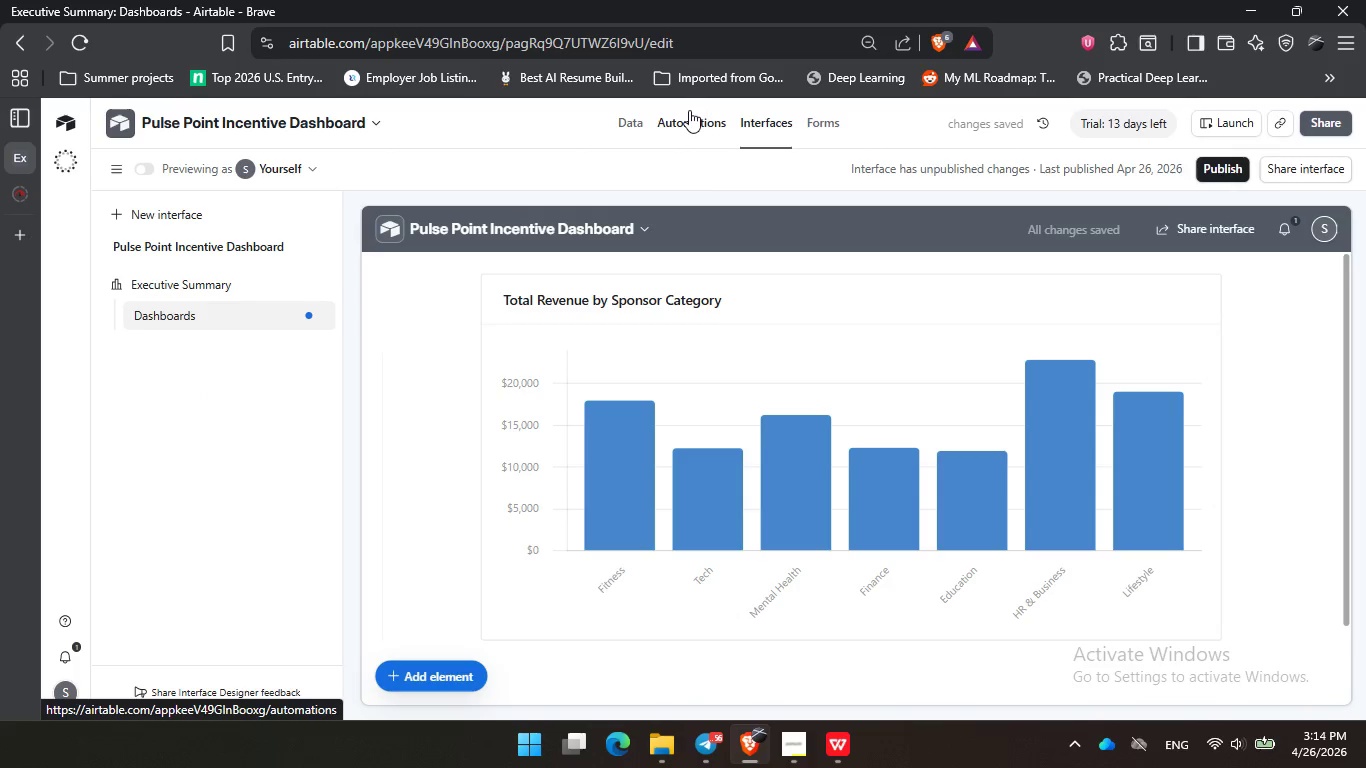 
left_click([628, 126])
 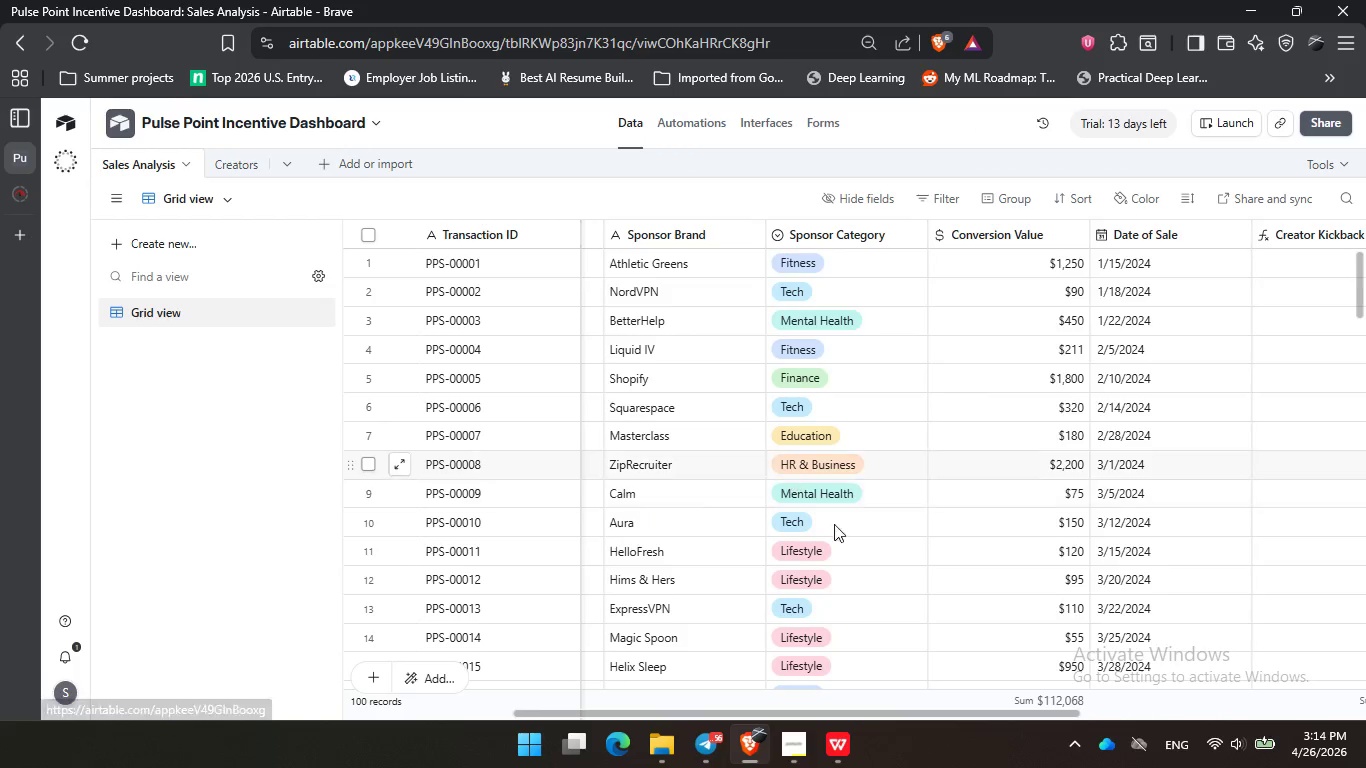 
left_click_drag(start_coordinate=[983, 715], to_coordinate=[953, 708])
 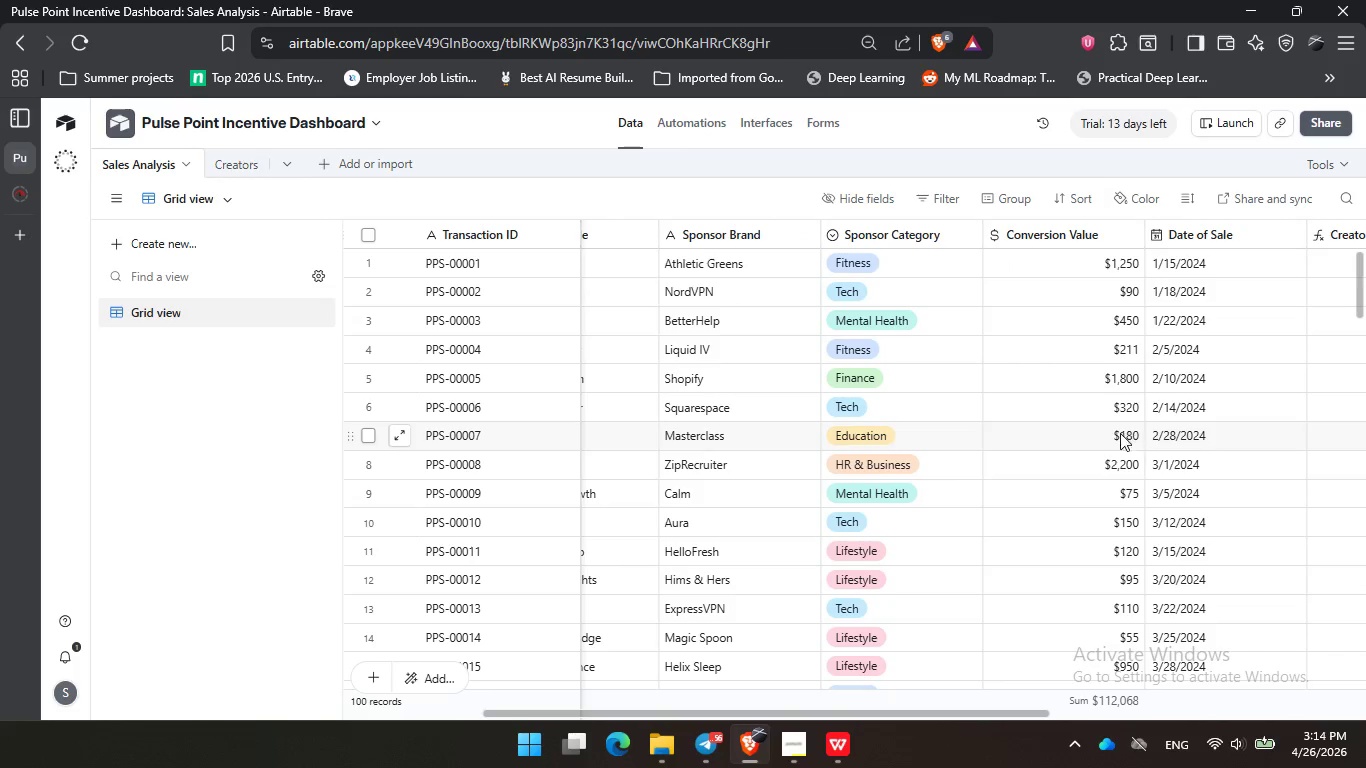 
left_click_drag(start_coordinate=[959, 711], to_coordinate=[1242, 706])
 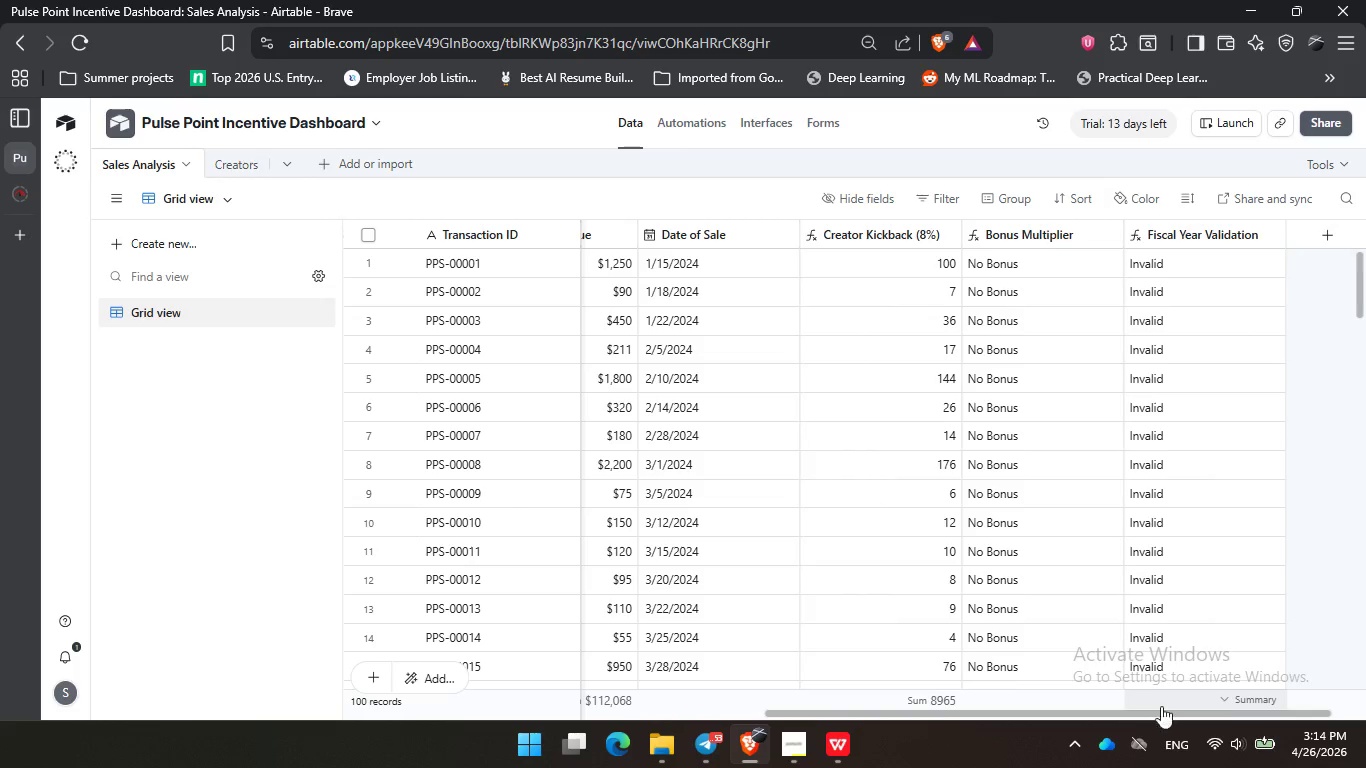 
scroll: coordinate [1136, 587], scroll_direction: up, amount: 7.0
 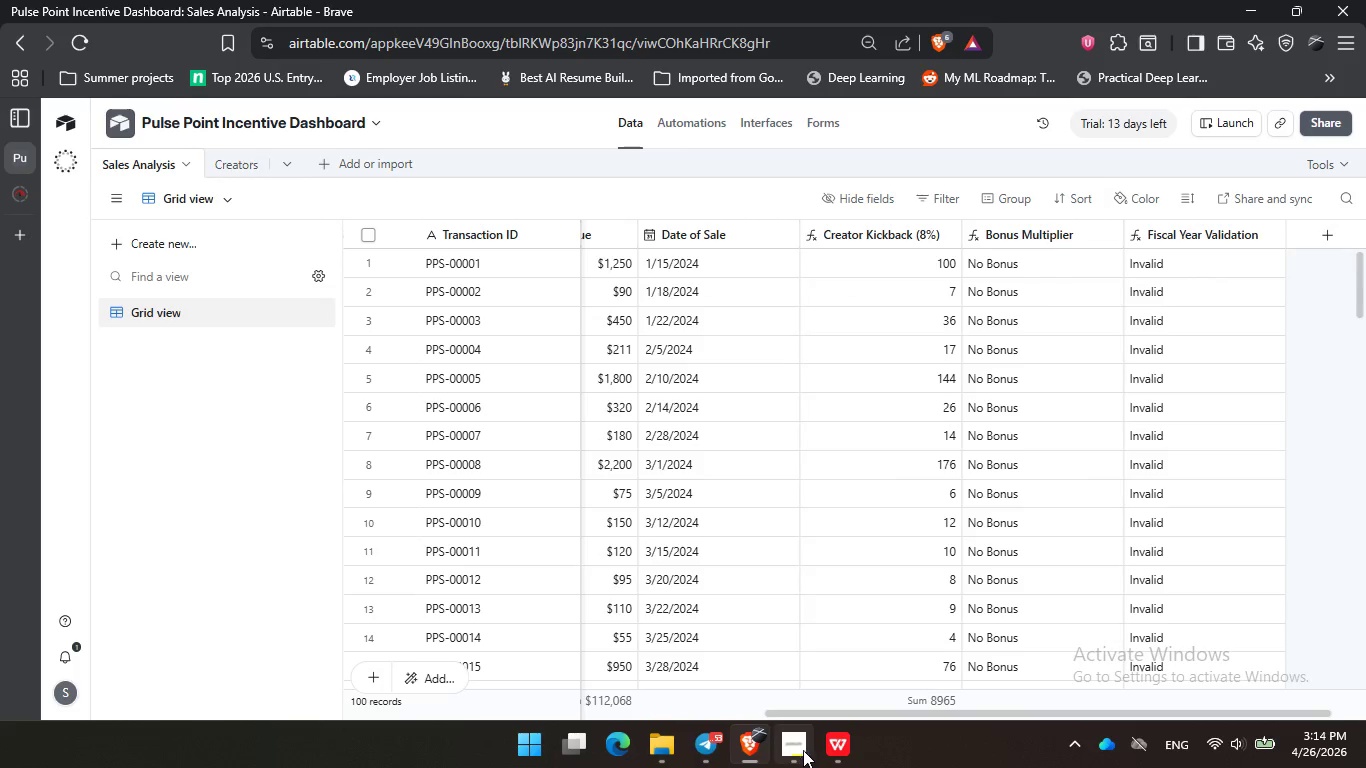 
left_click([786, 751])